 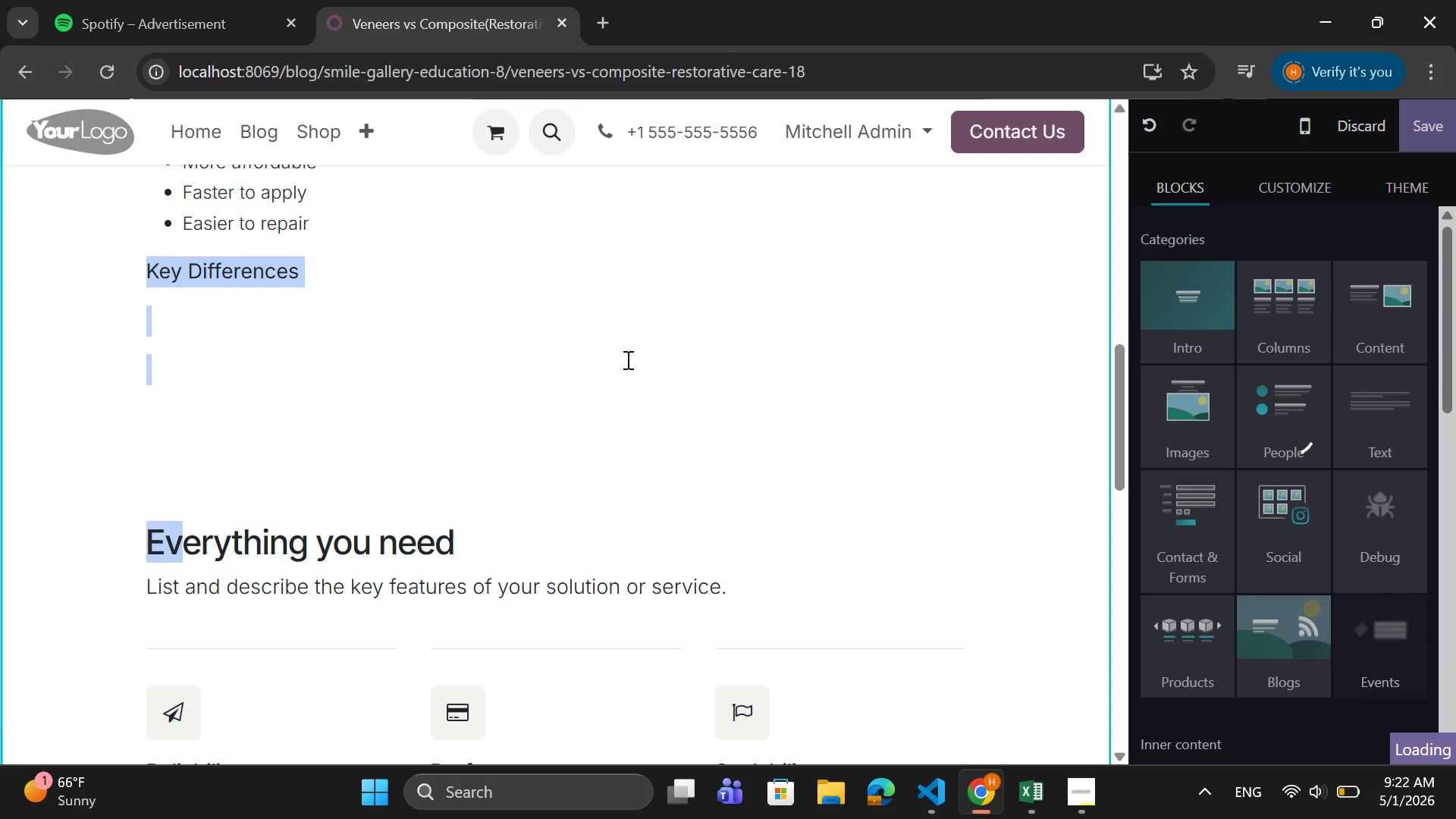 
left_click([620, 385])
 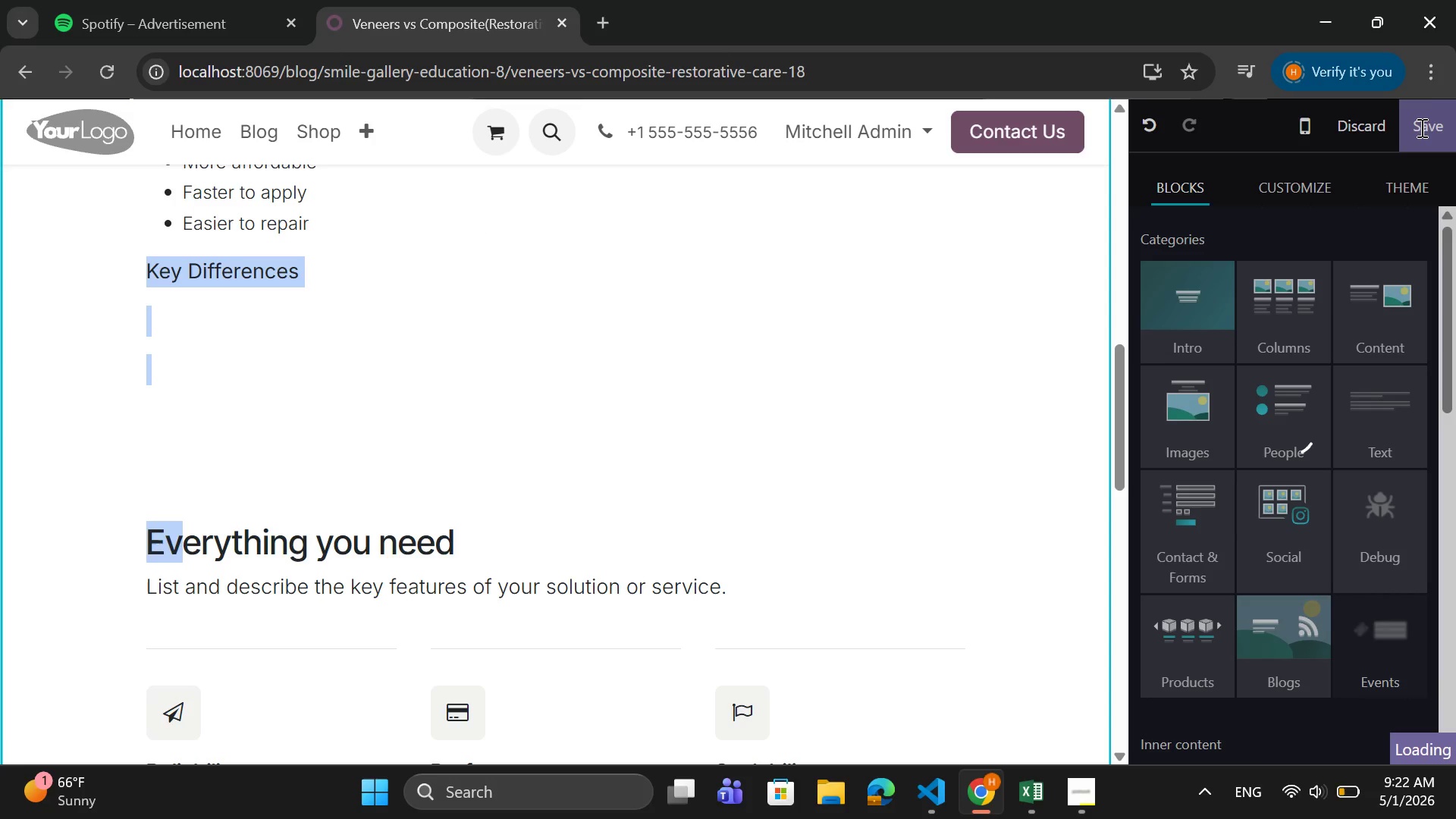 
double_click([1422, 127])
 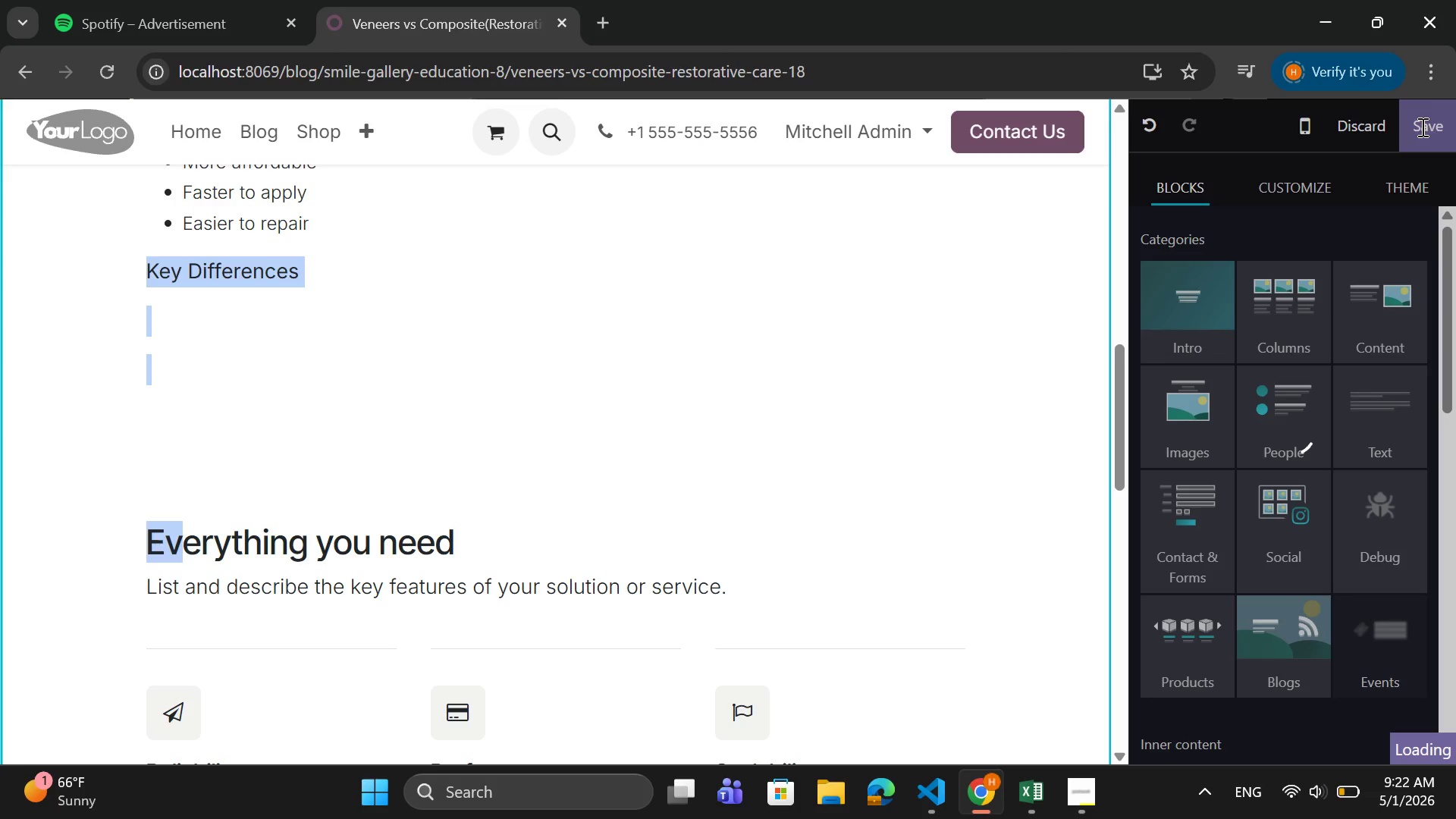 
triple_click([1421, 127])
 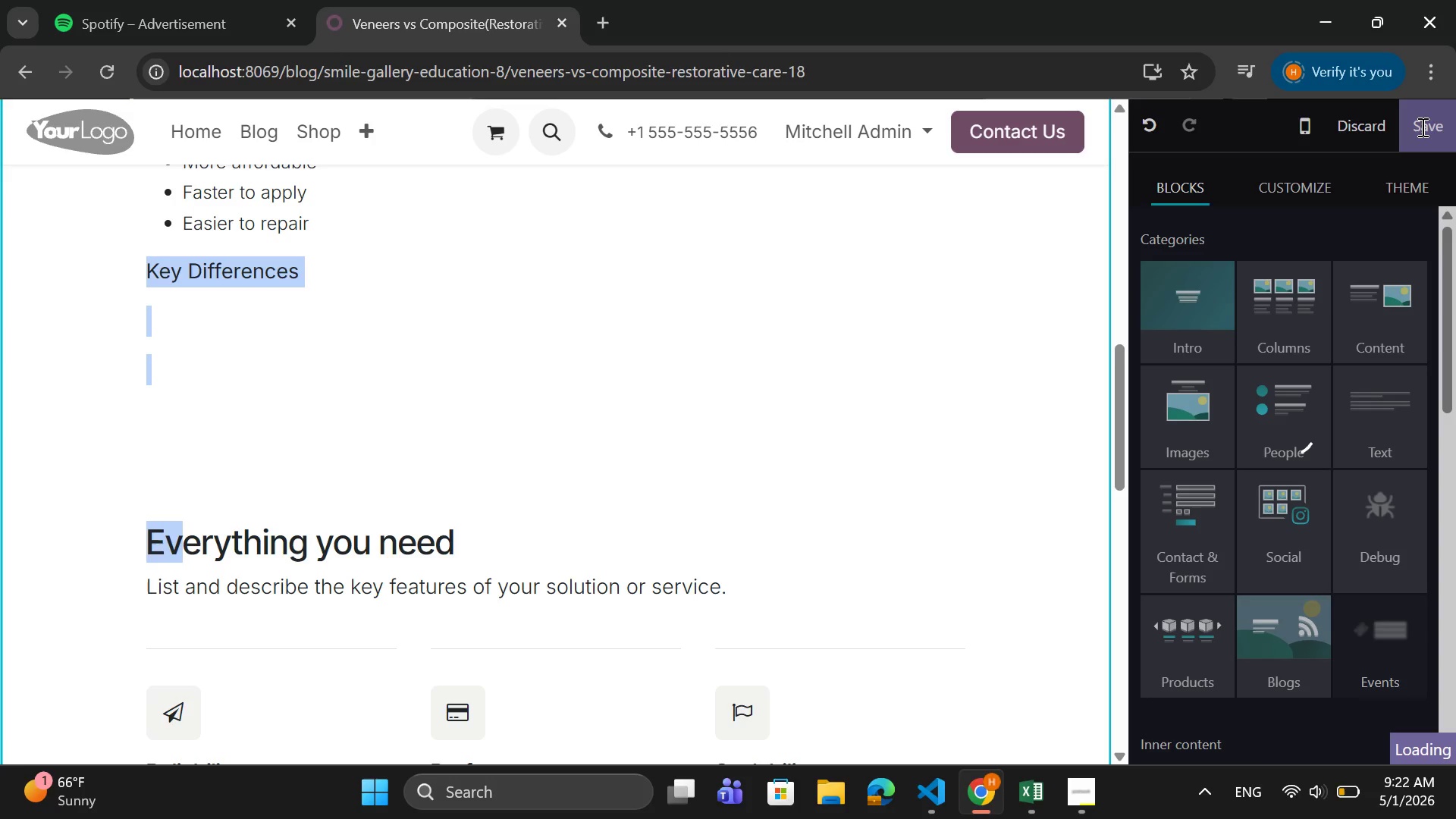 
triple_click([1421, 127])
 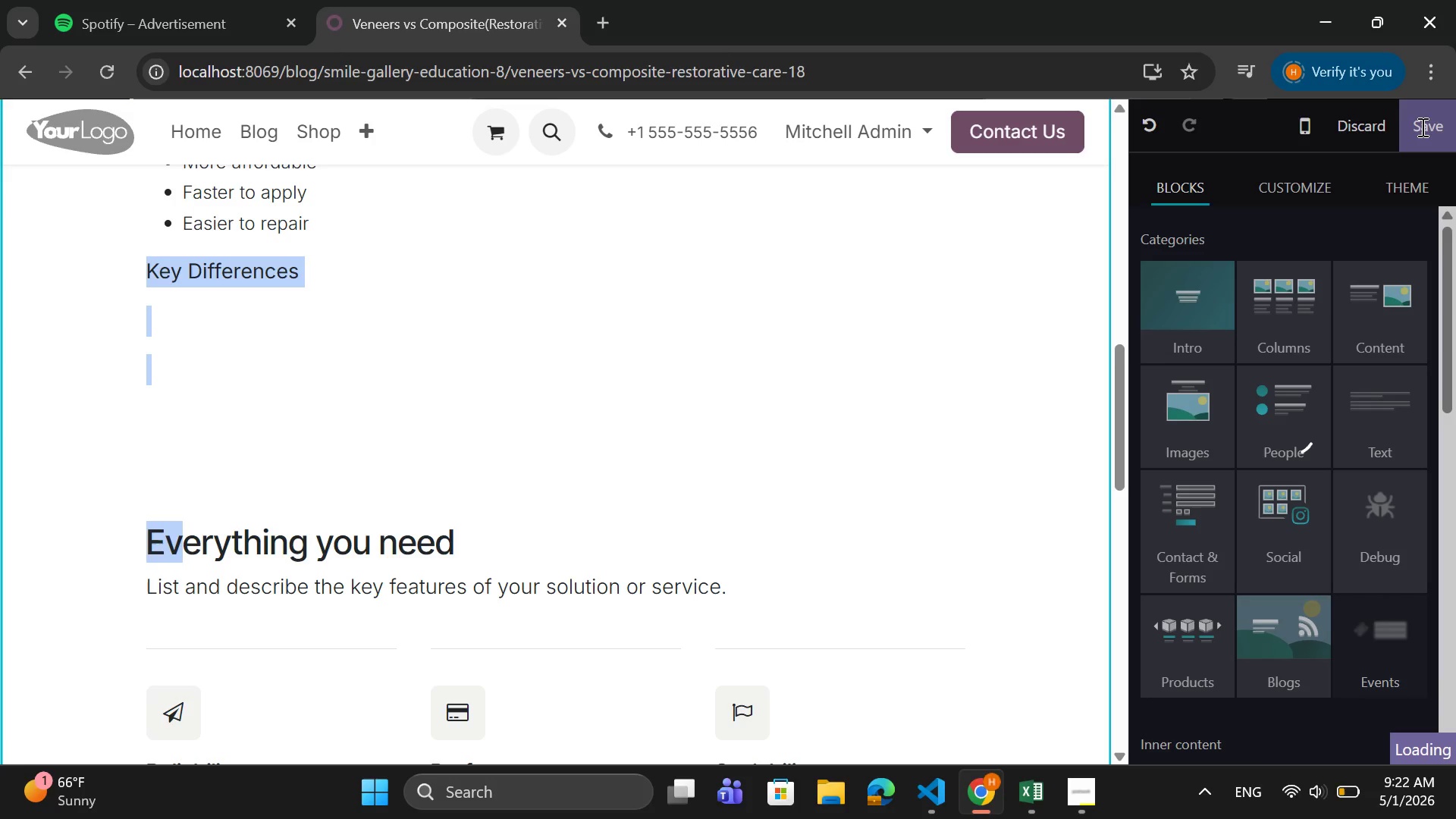 
triple_click([1421, 127])
 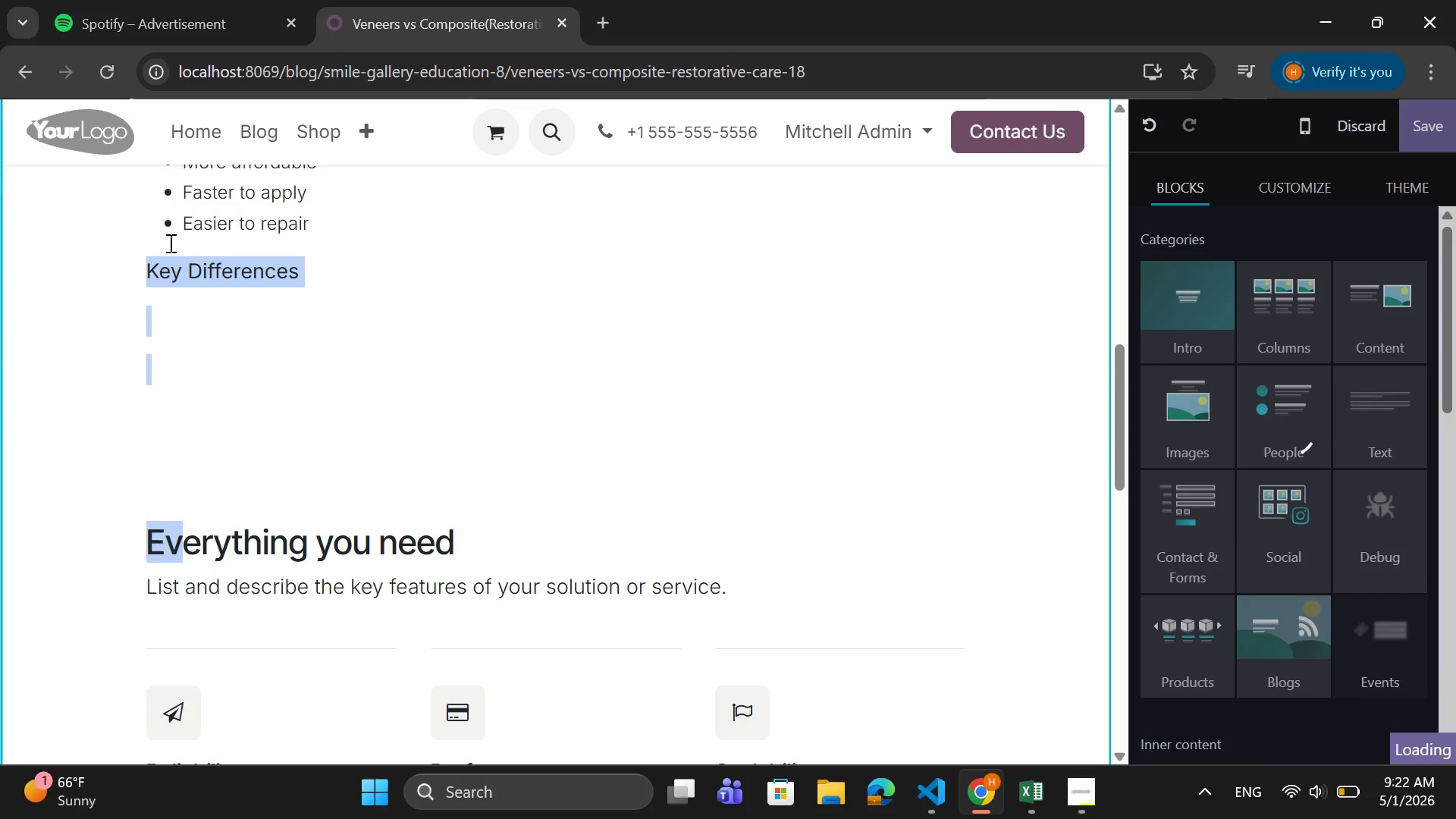 
scroll: coordinate [169, 243], scroll_direction: none, amount: 0.0
 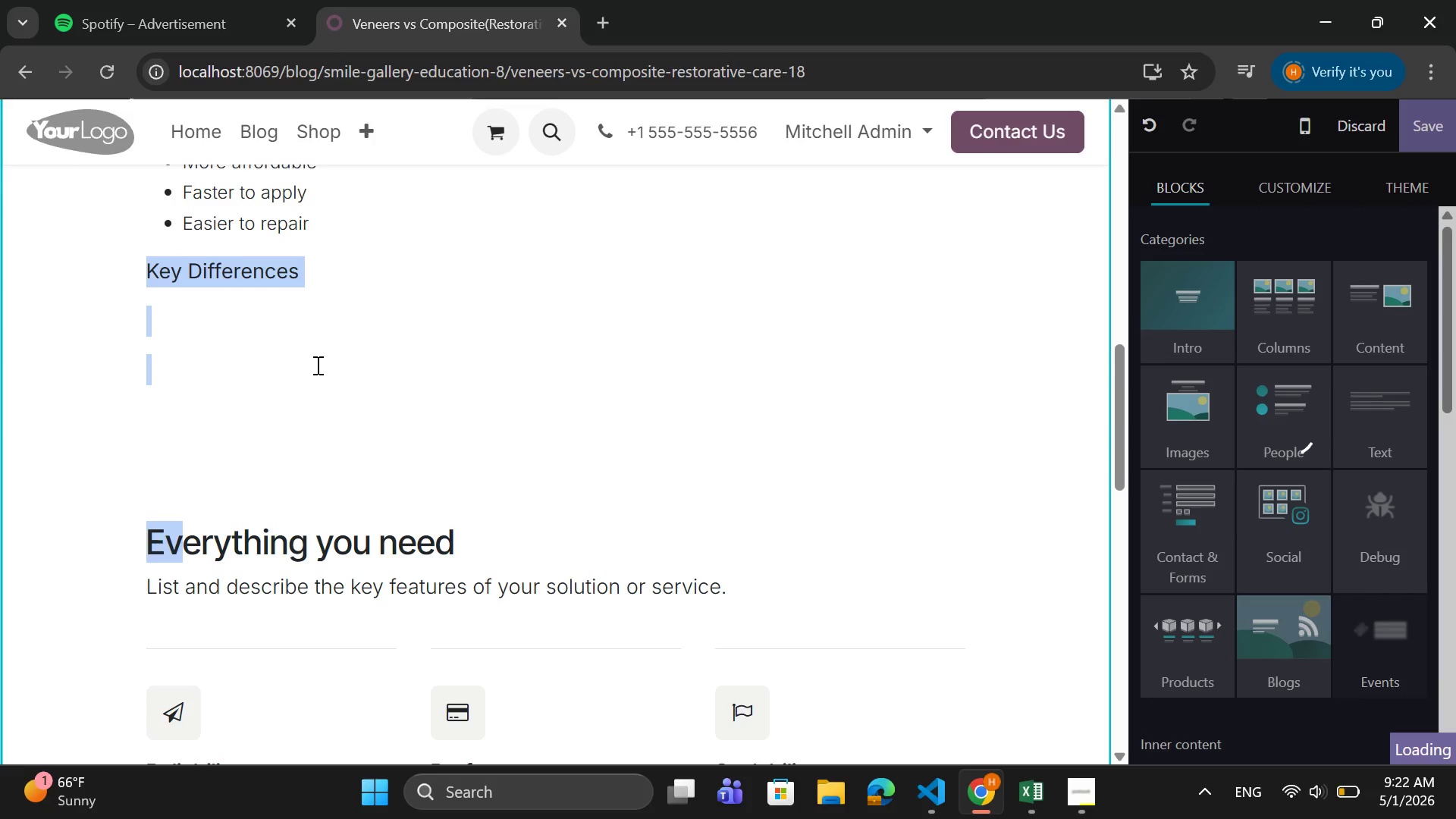 
wait(5.83)
 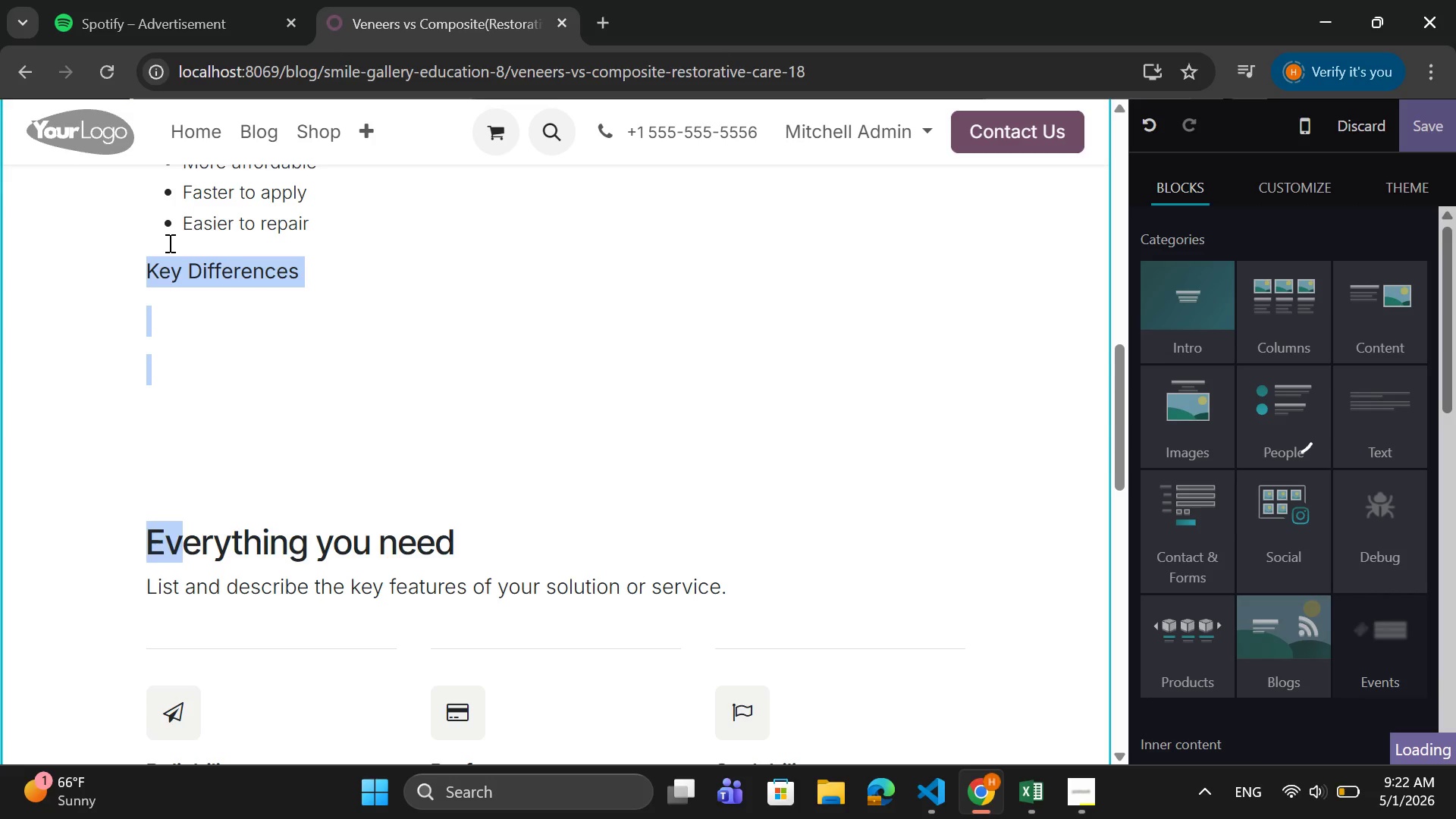 
scroll: coordinate [325, 359], scroll_direction: down, amount: 5.0
 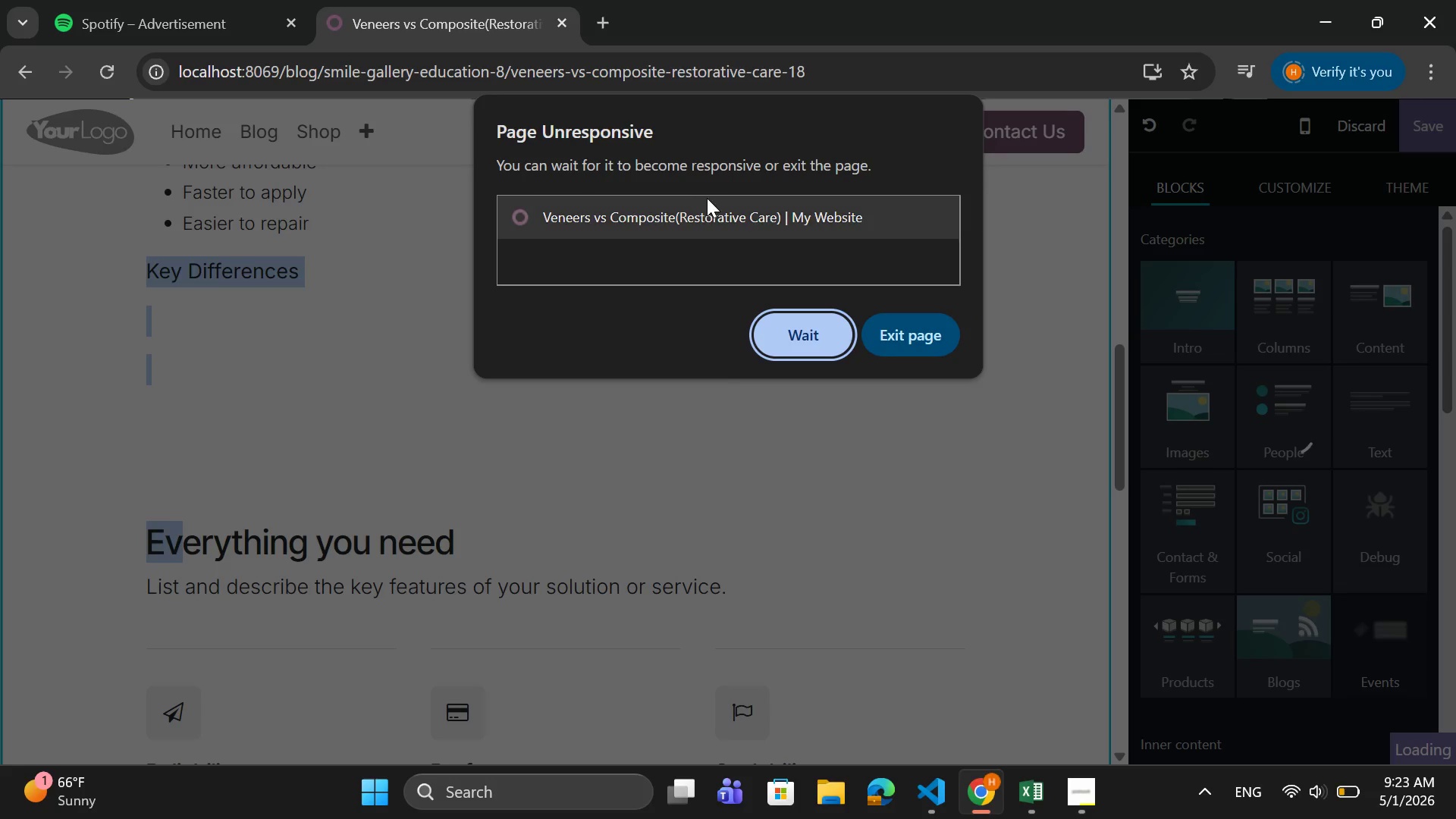 